 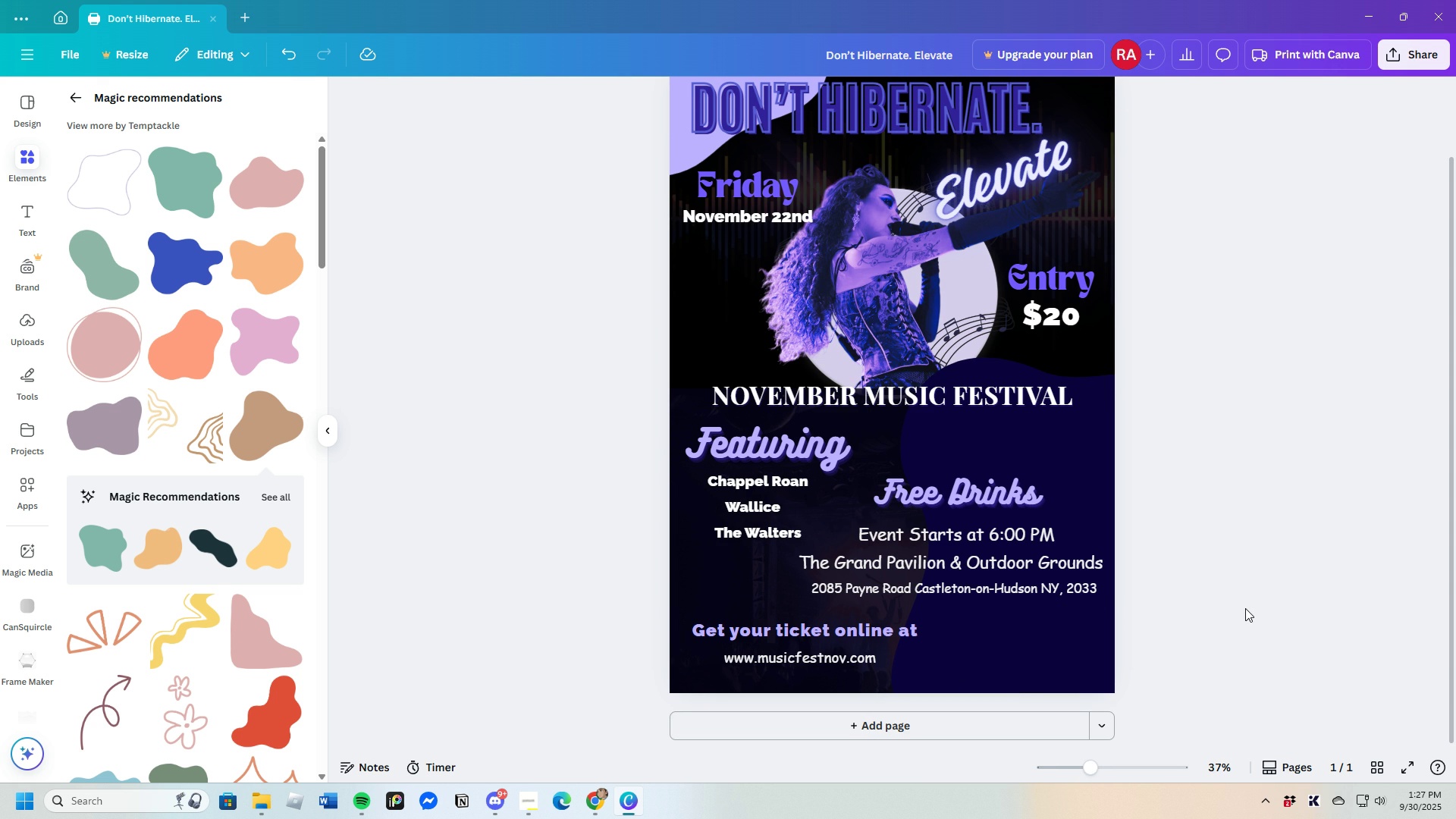 
scroll: coordinate [1243, 601], scroll_direction: up, amount: 1.0
 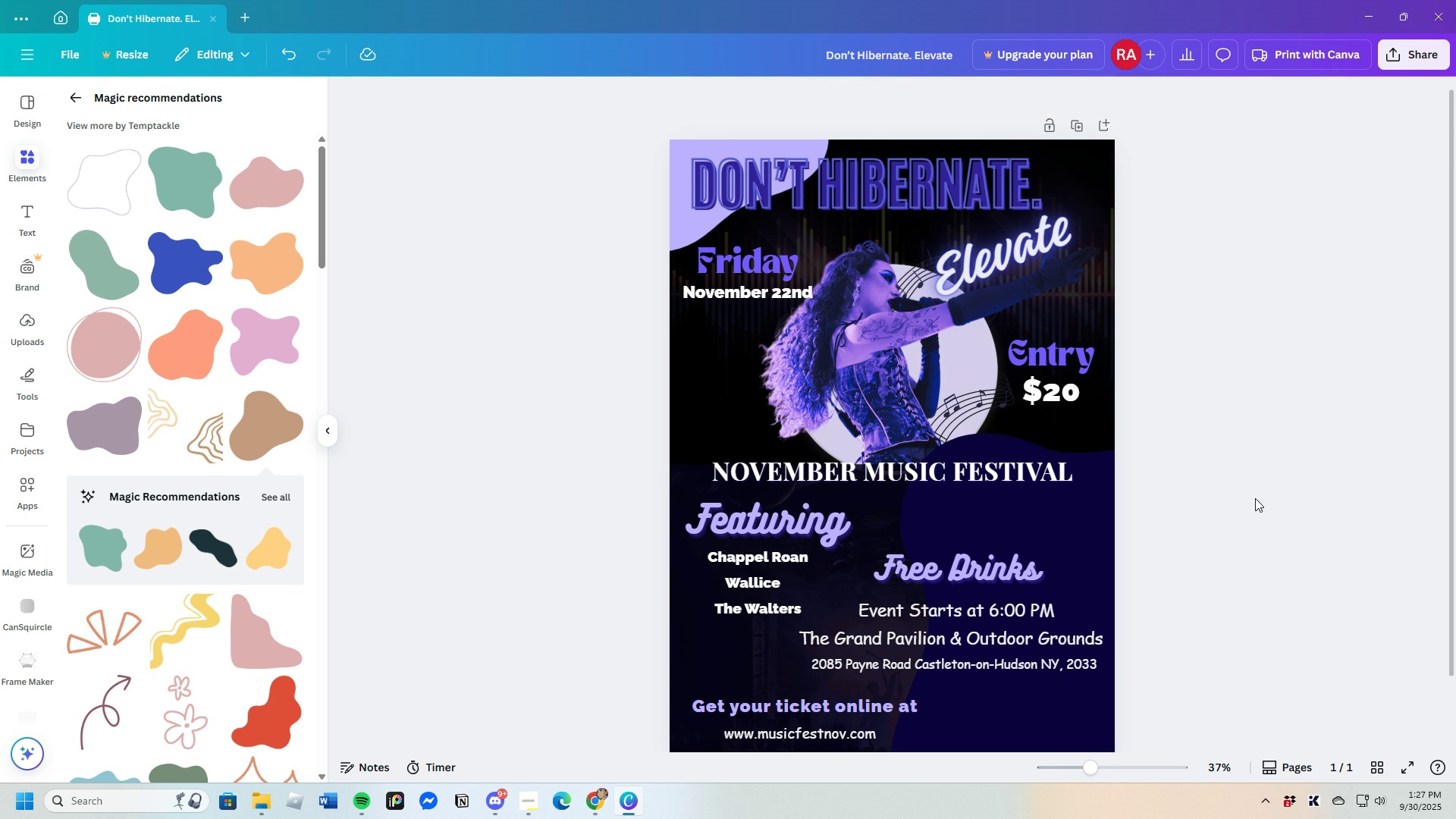 
scroll: coordinate [1213, 516], scroll_direction: down, amount: 1.0
 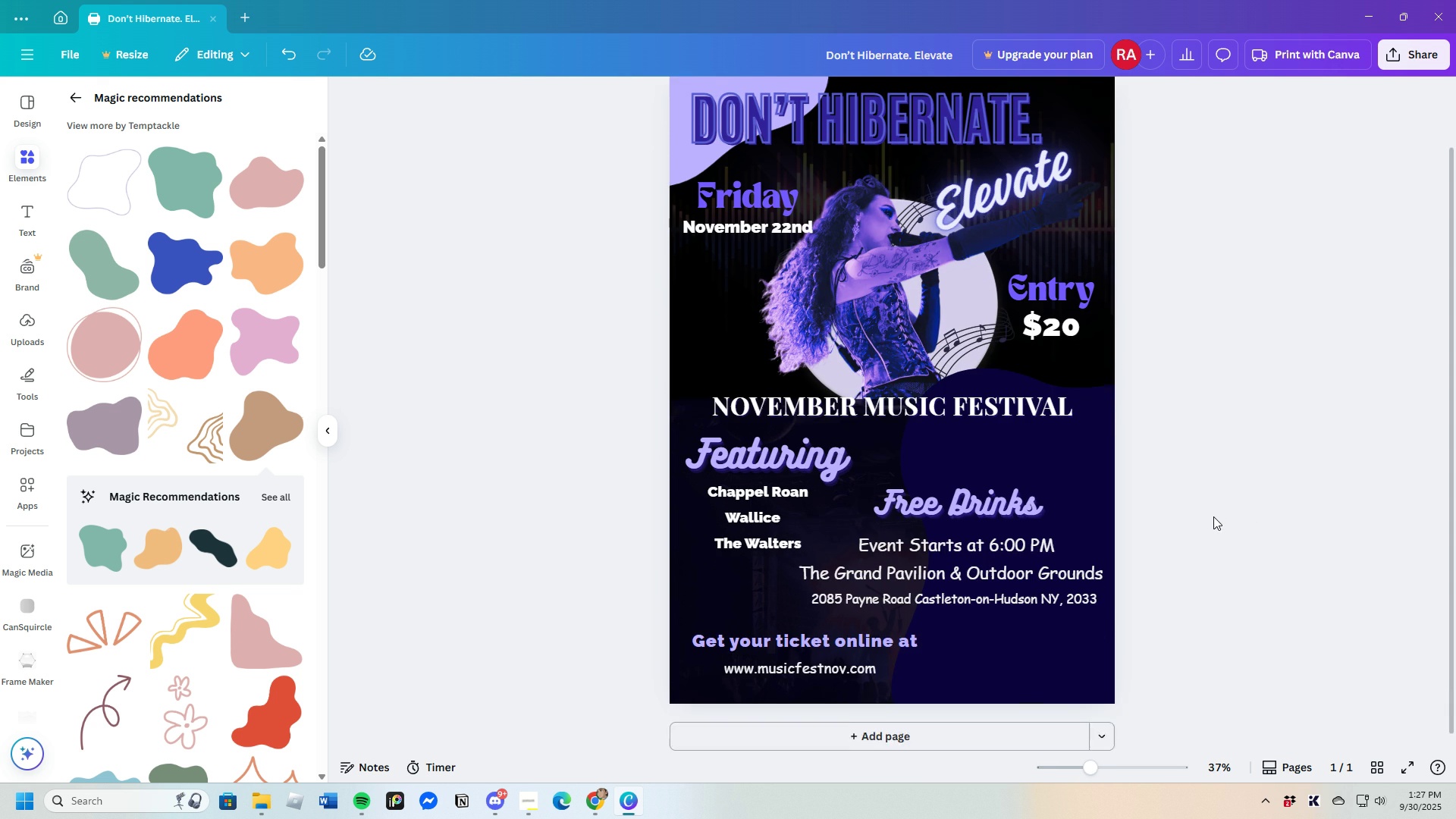 
scroll: coordinate [1213, 516], scroll_direction: up, amount: 2.0
 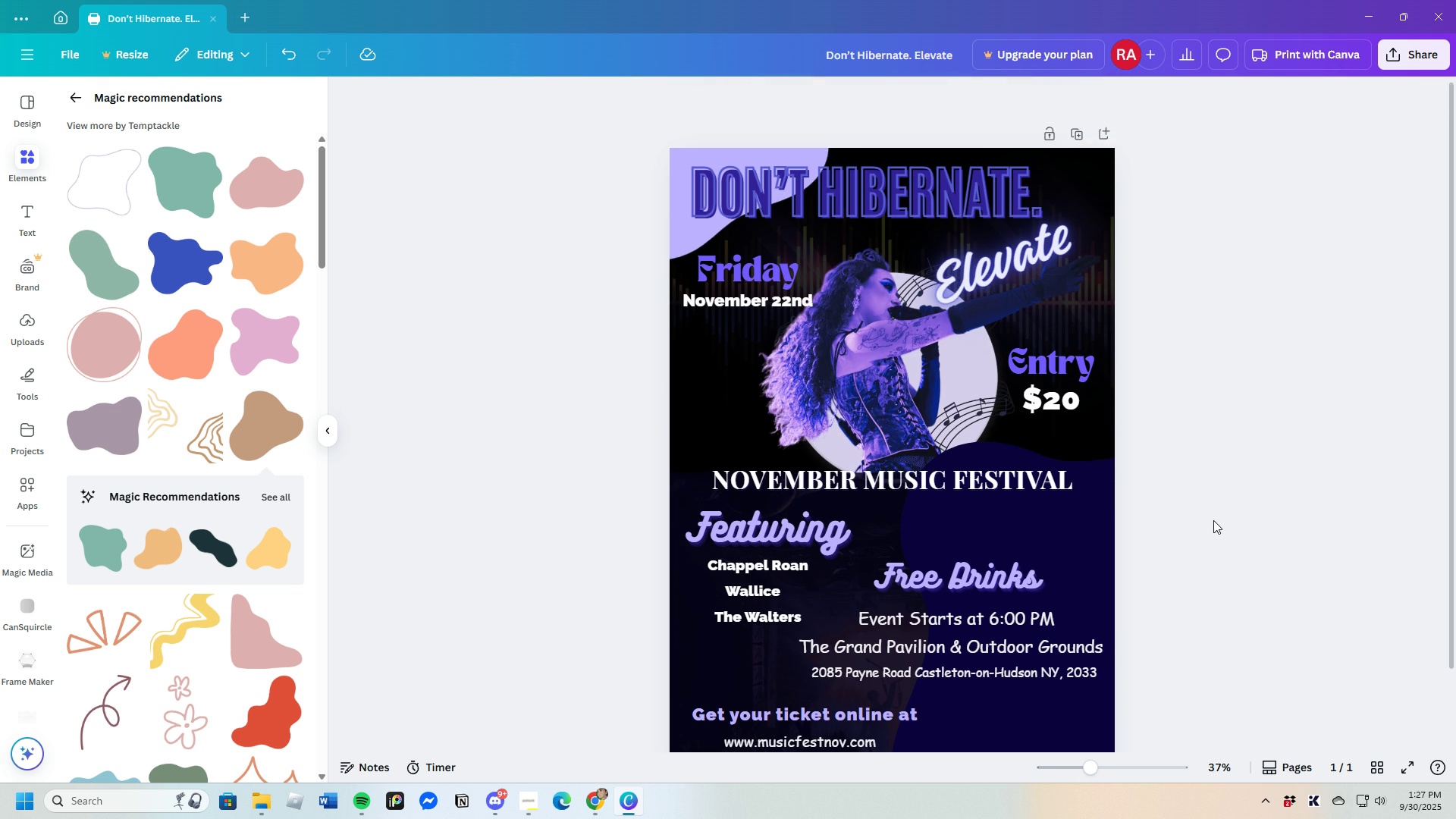 
scroll: coordinate [1213, 520], scroll_direction: down, amount: 2.0